 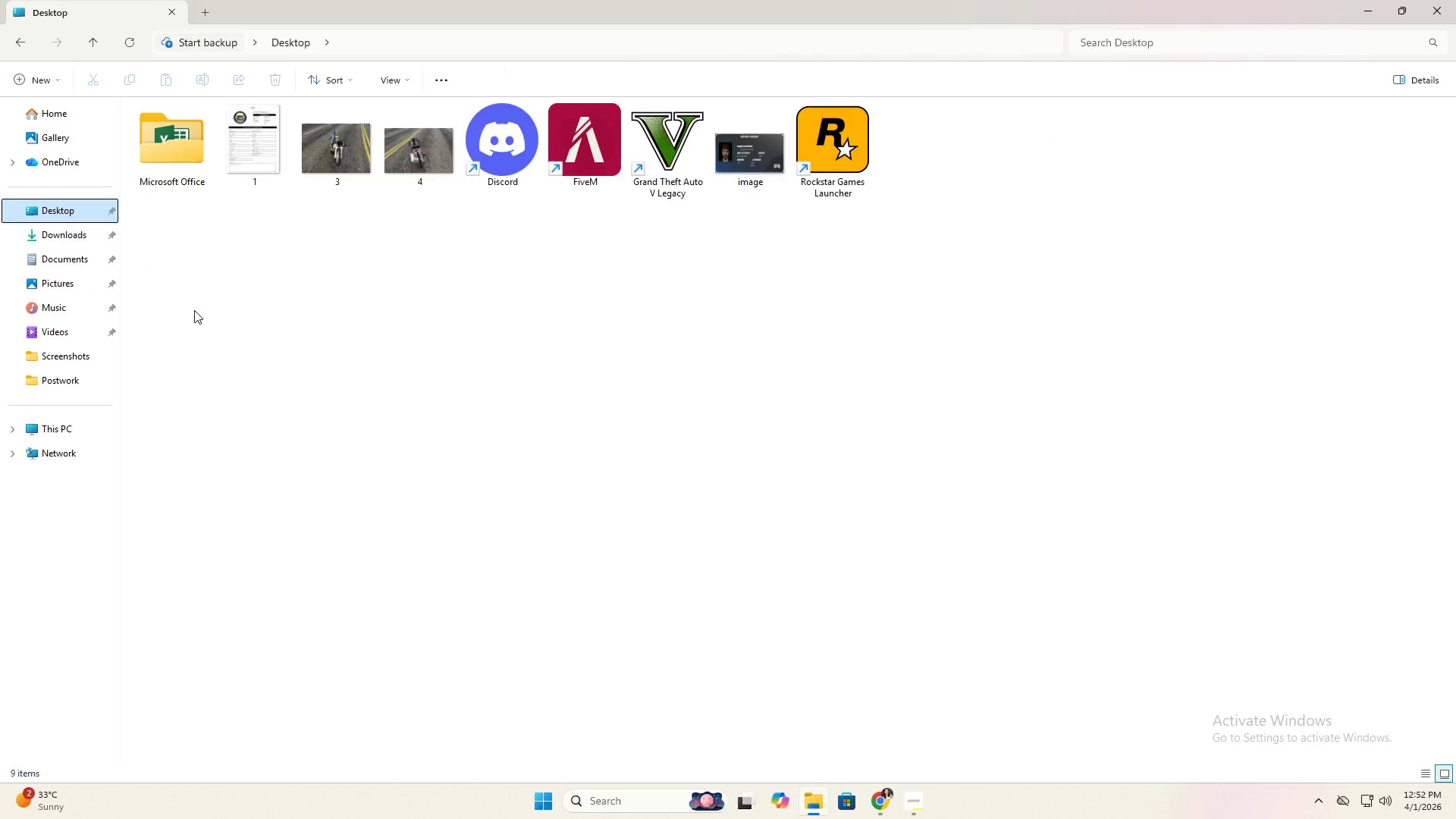 
double_click([175, 175])
 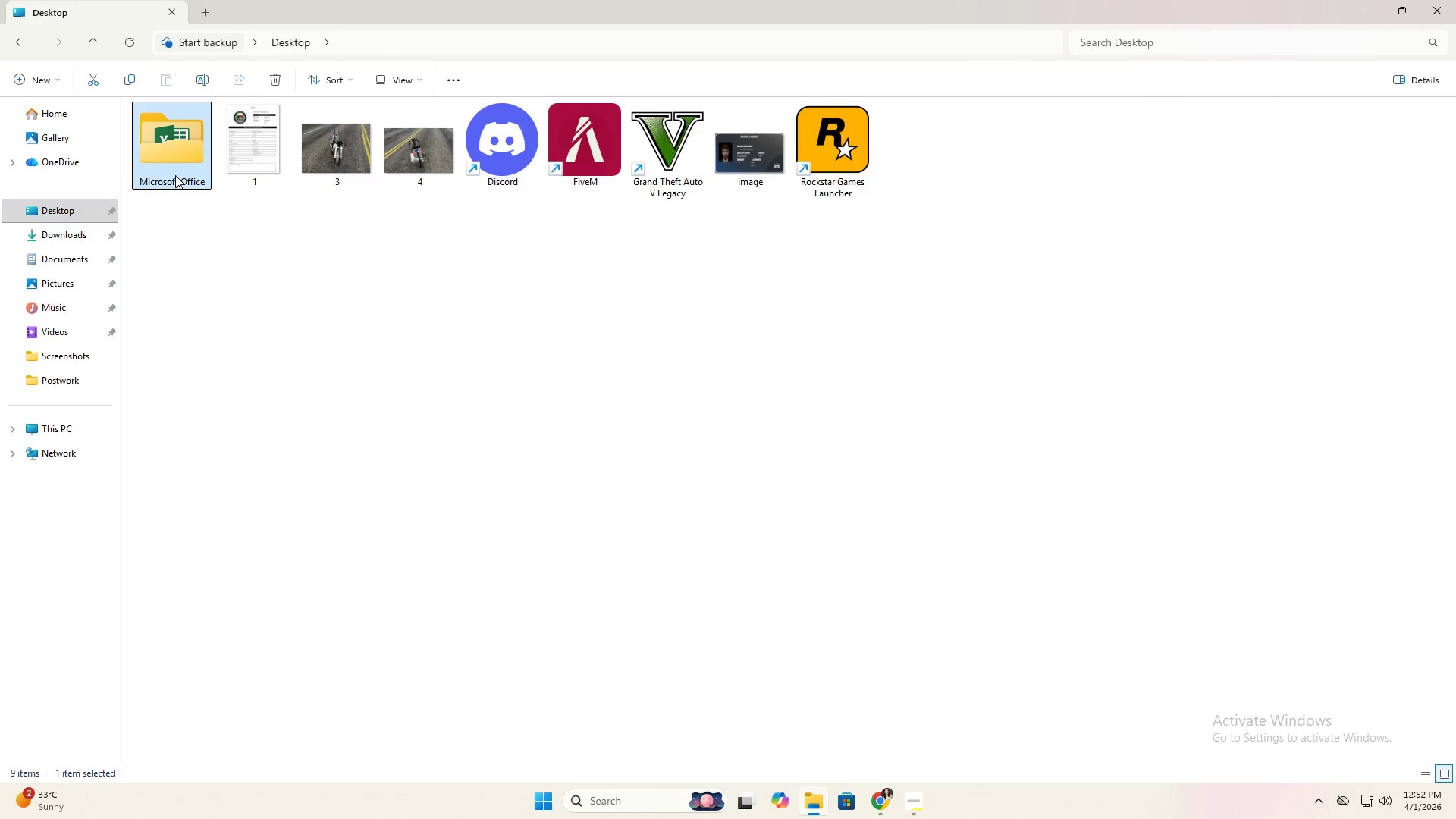 
mouse_move([180, 196])
 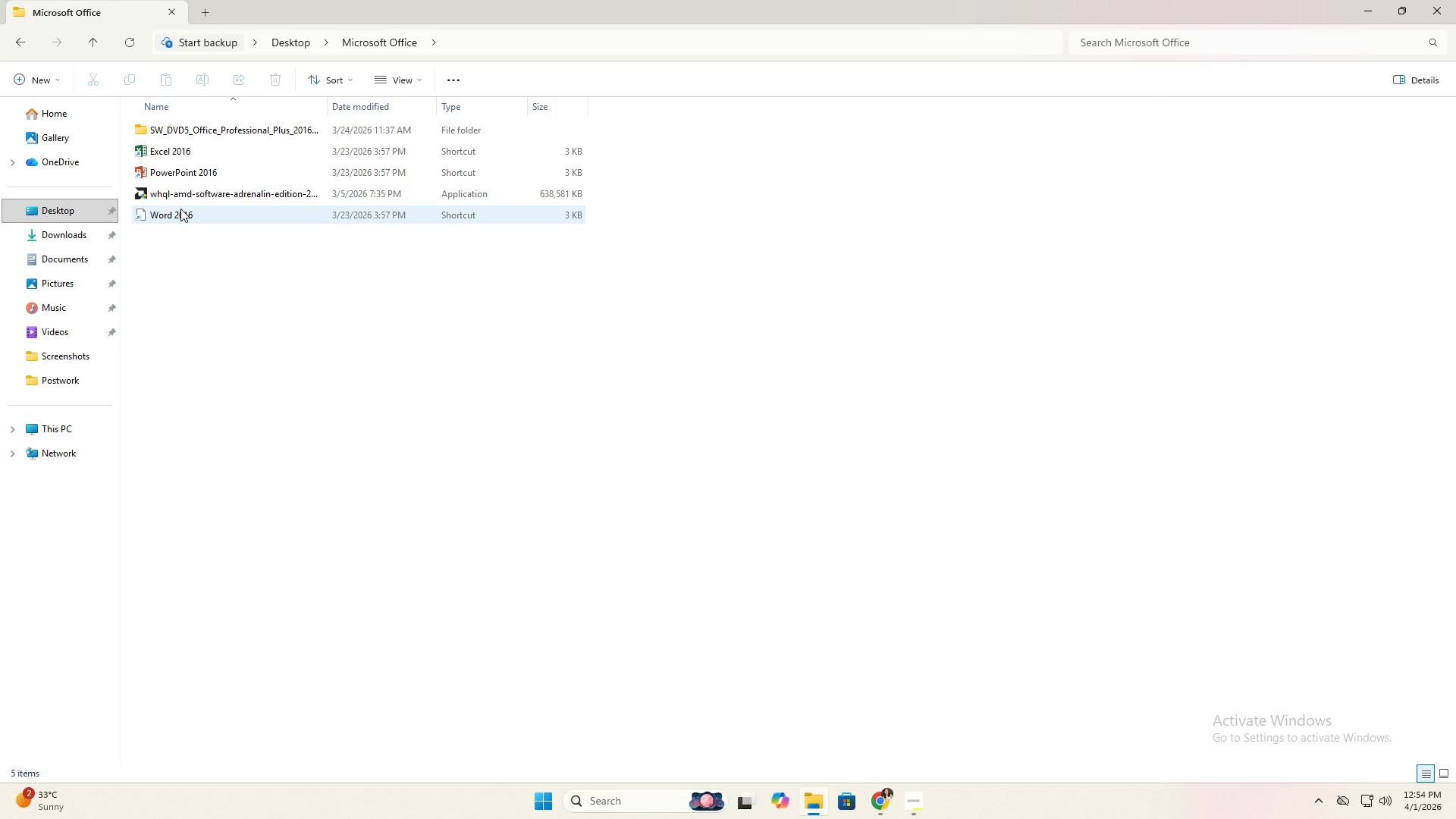 
wait(108.08)
 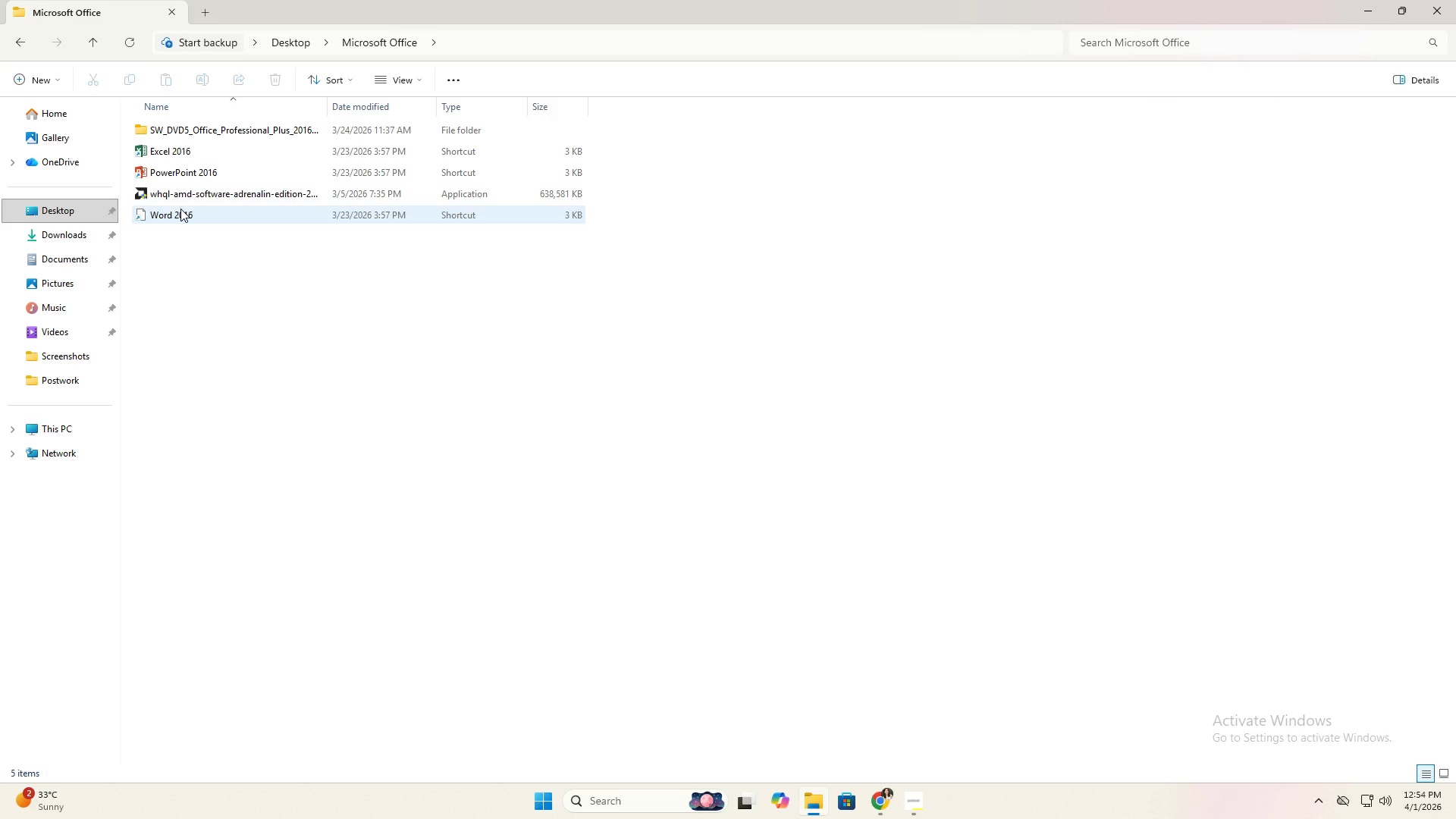 
key(Alt+AltLeft)
 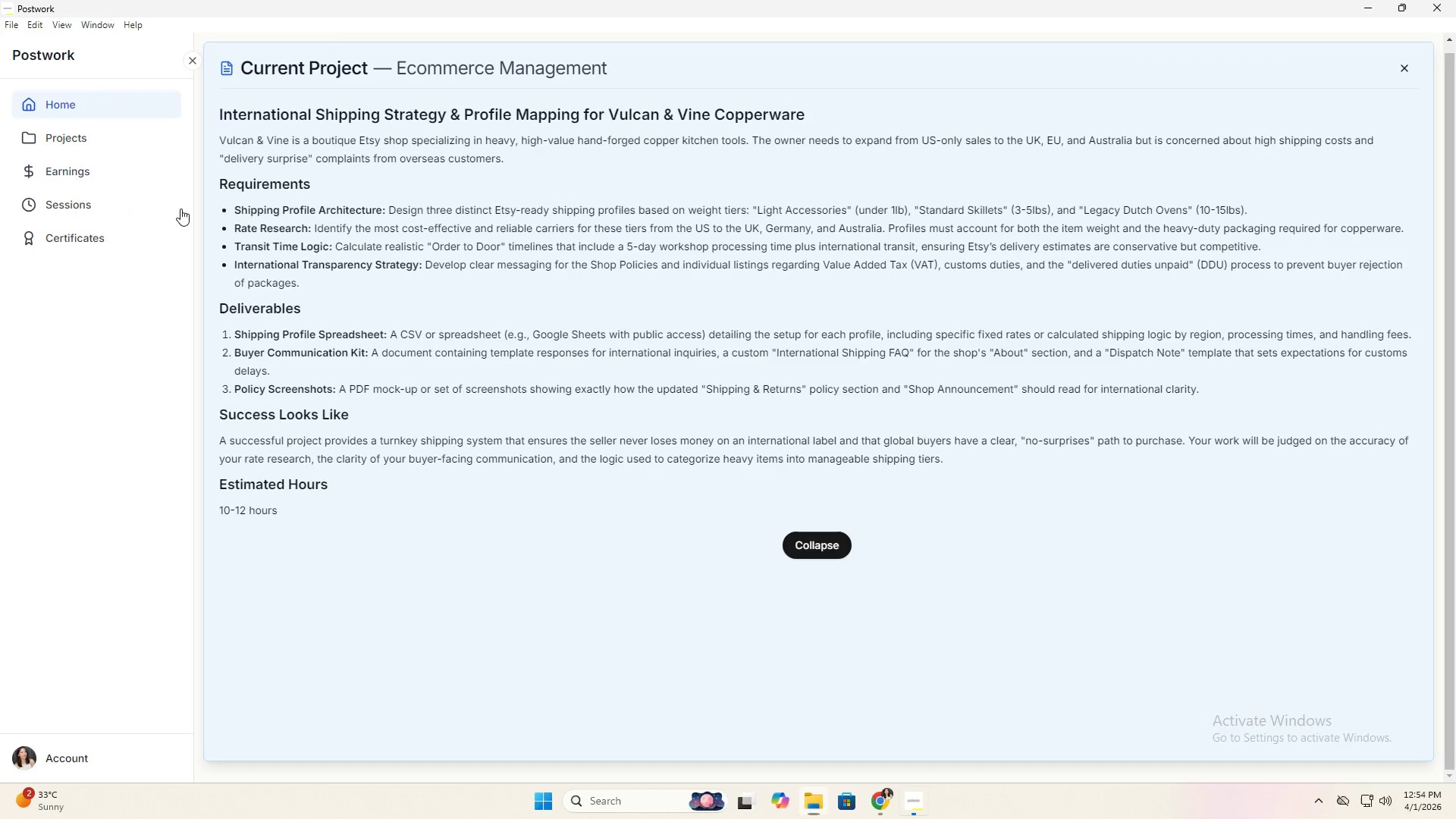 
key(Alt+Tab)